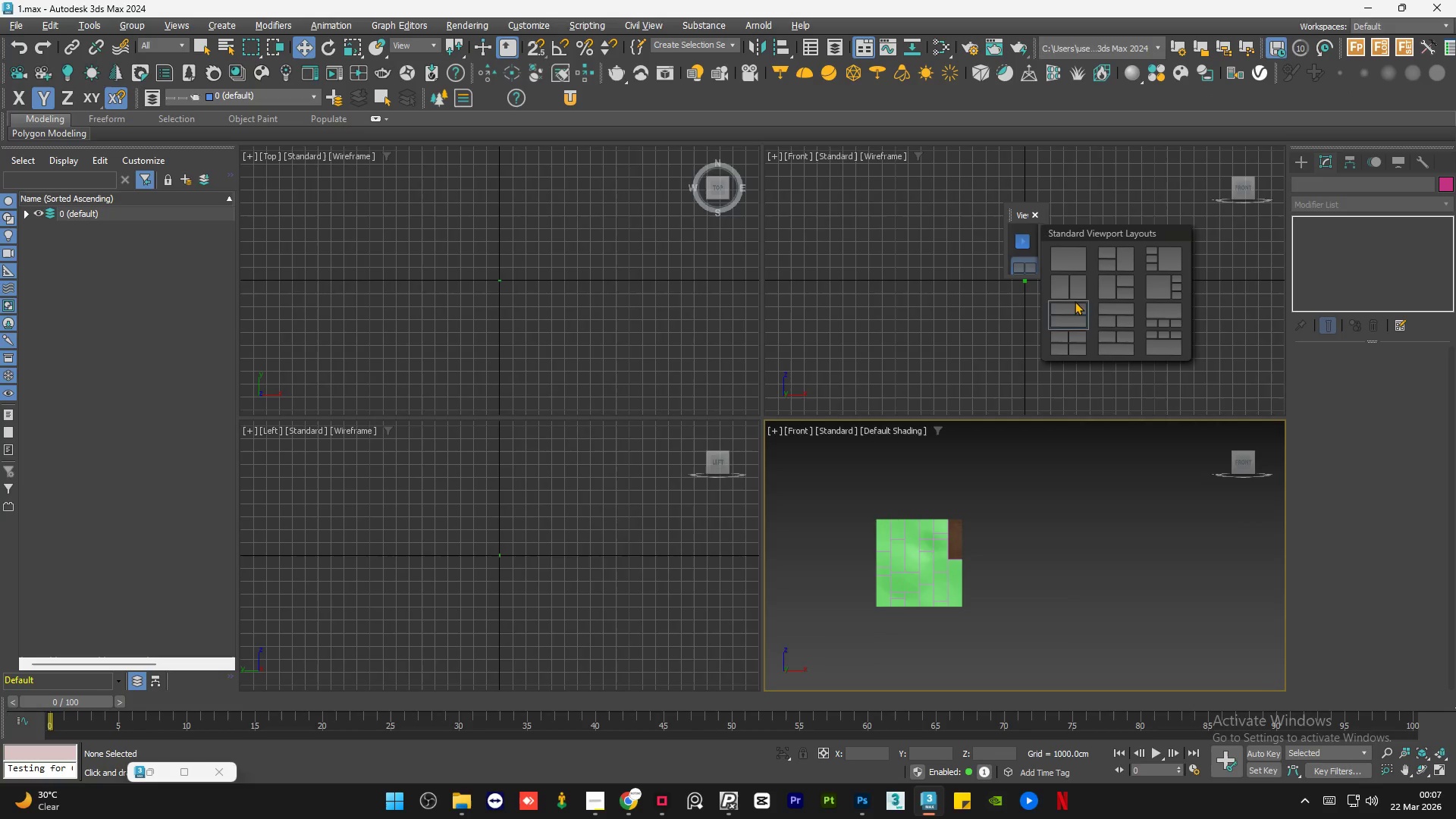 
left_click([1075, 295])
 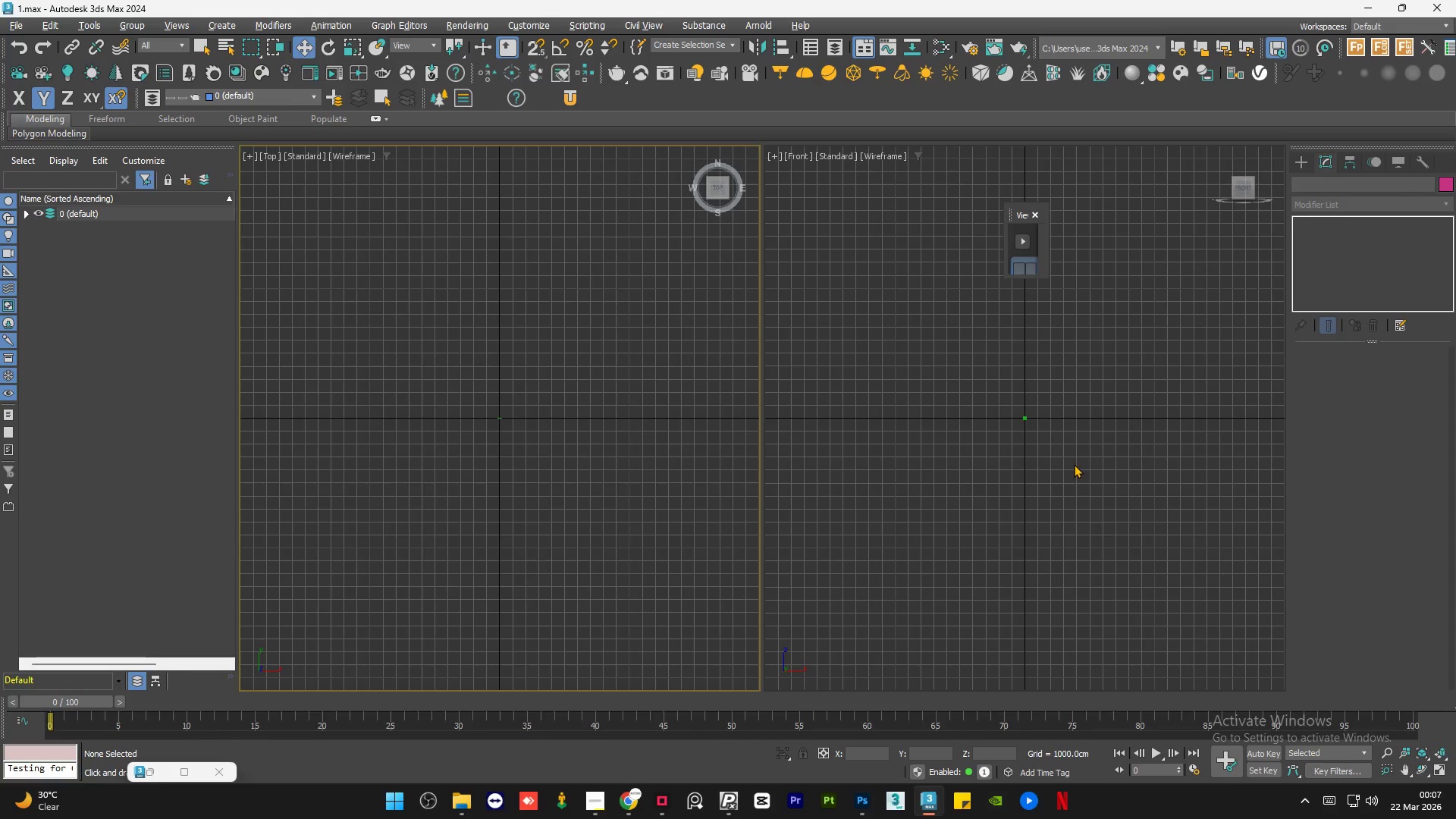 
left_click([1073, 463])
 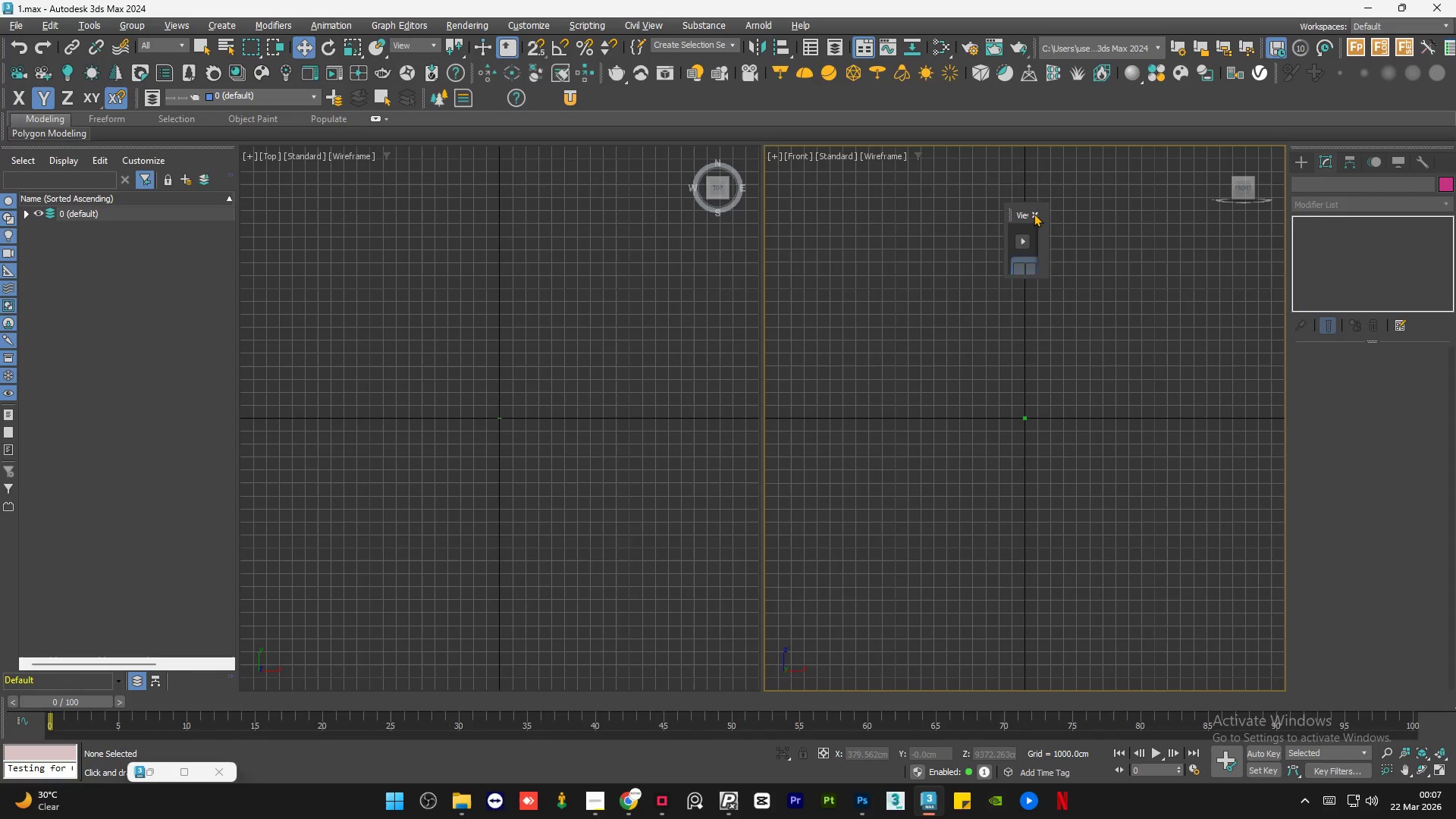 
double_click([982, 319])
 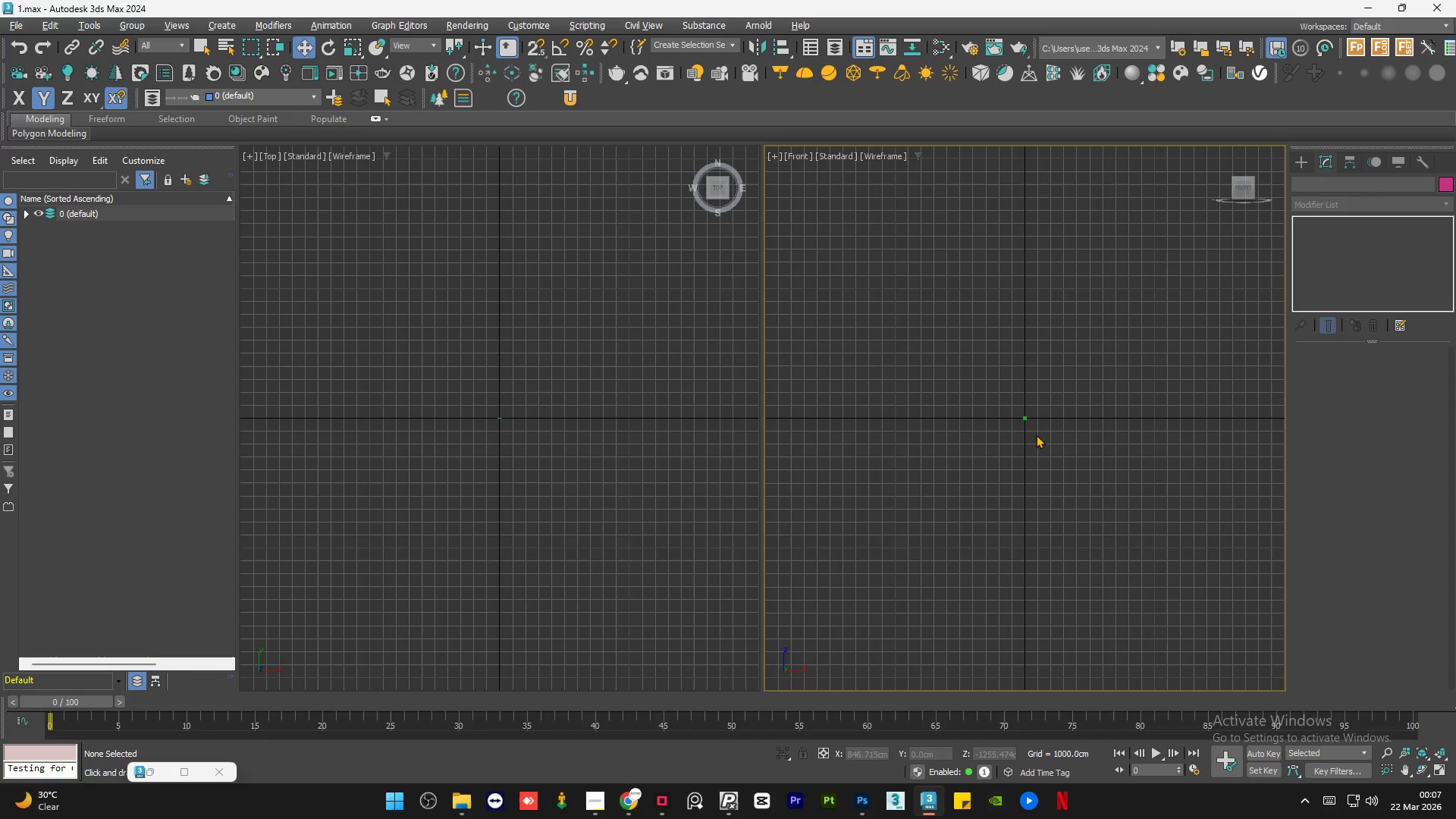 
scroll: coordinate [971, 393], scroll_direction: up, amount: 10.0
 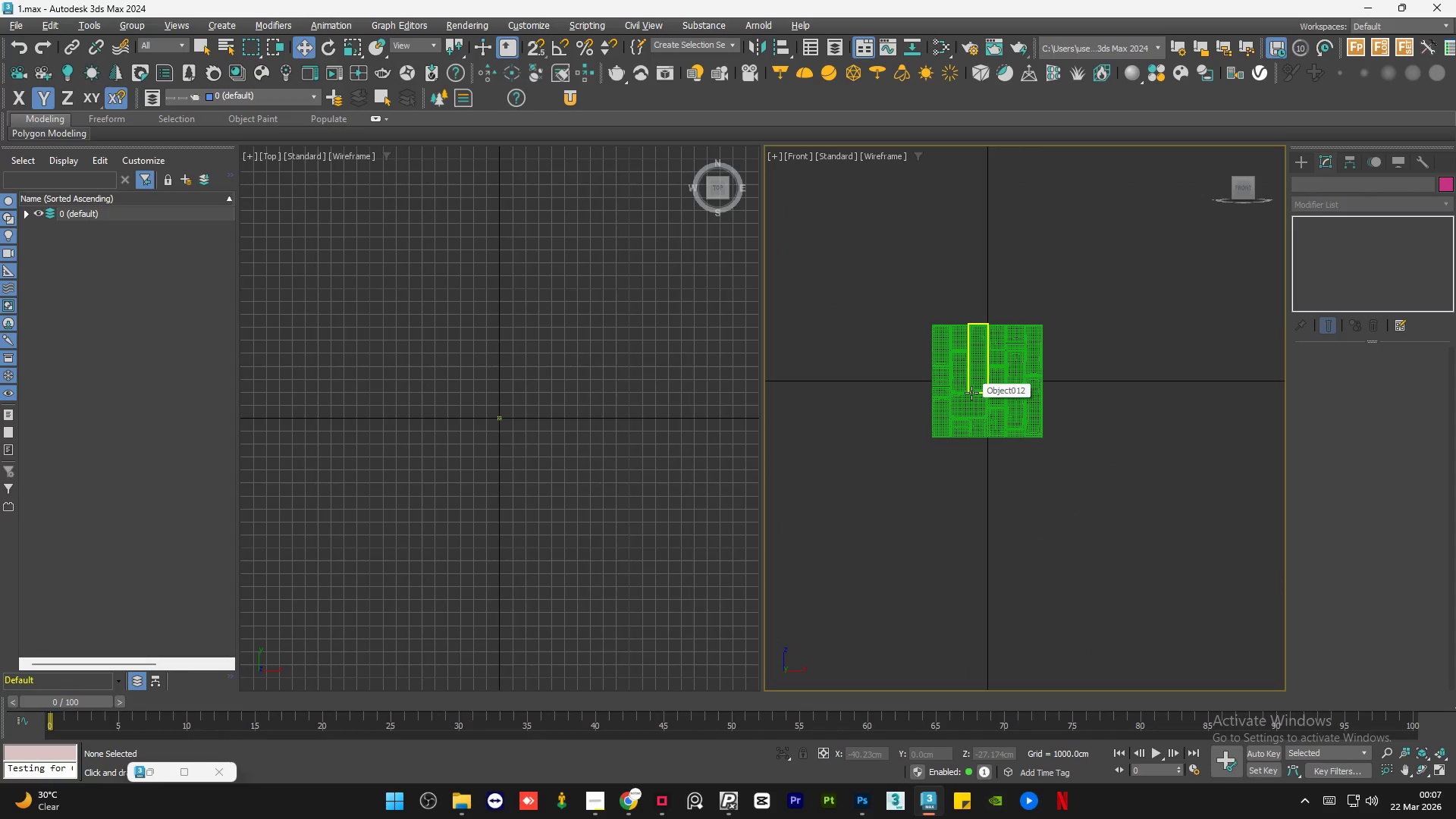 
key(F4)
 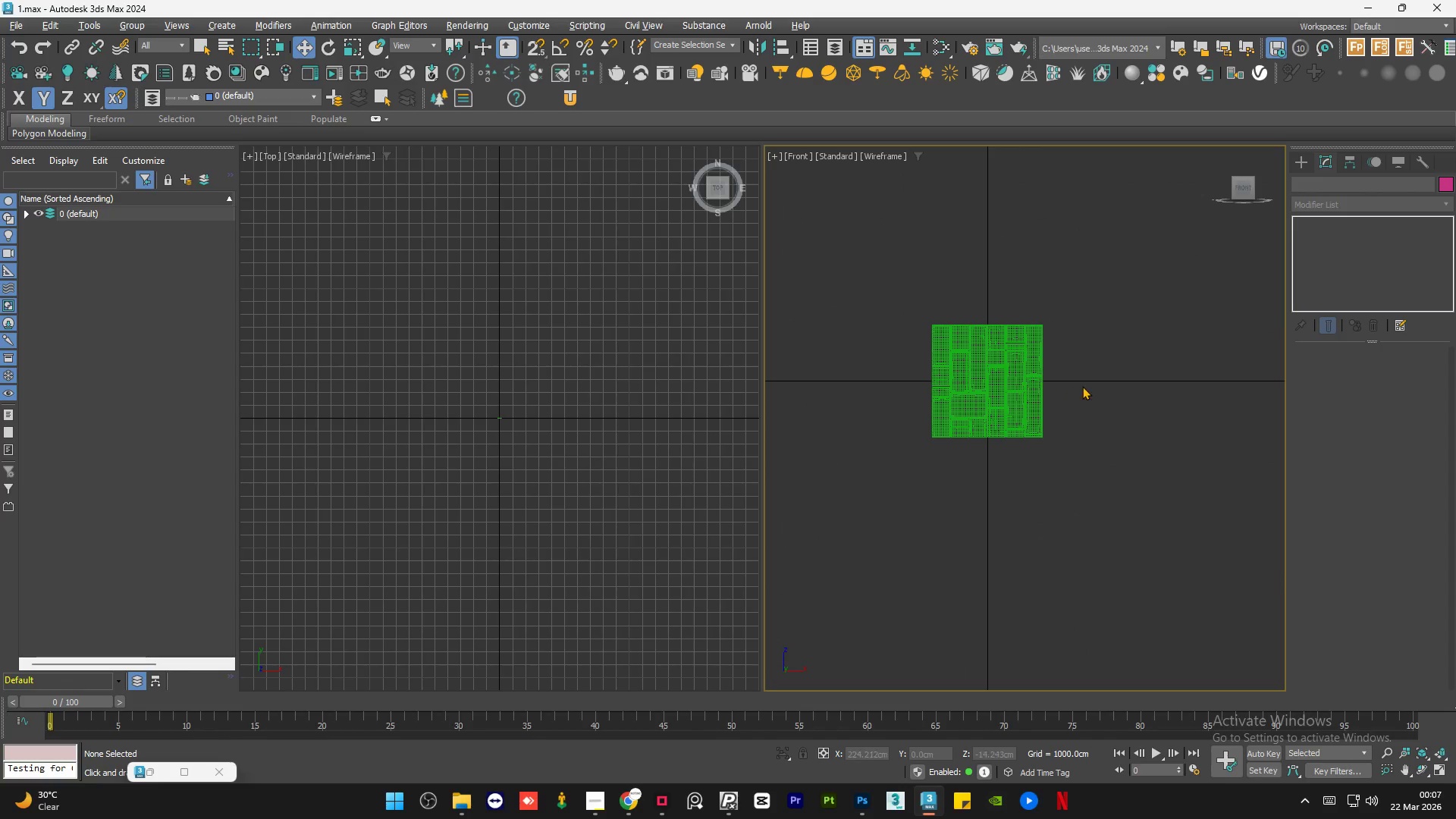 
key(F4)
 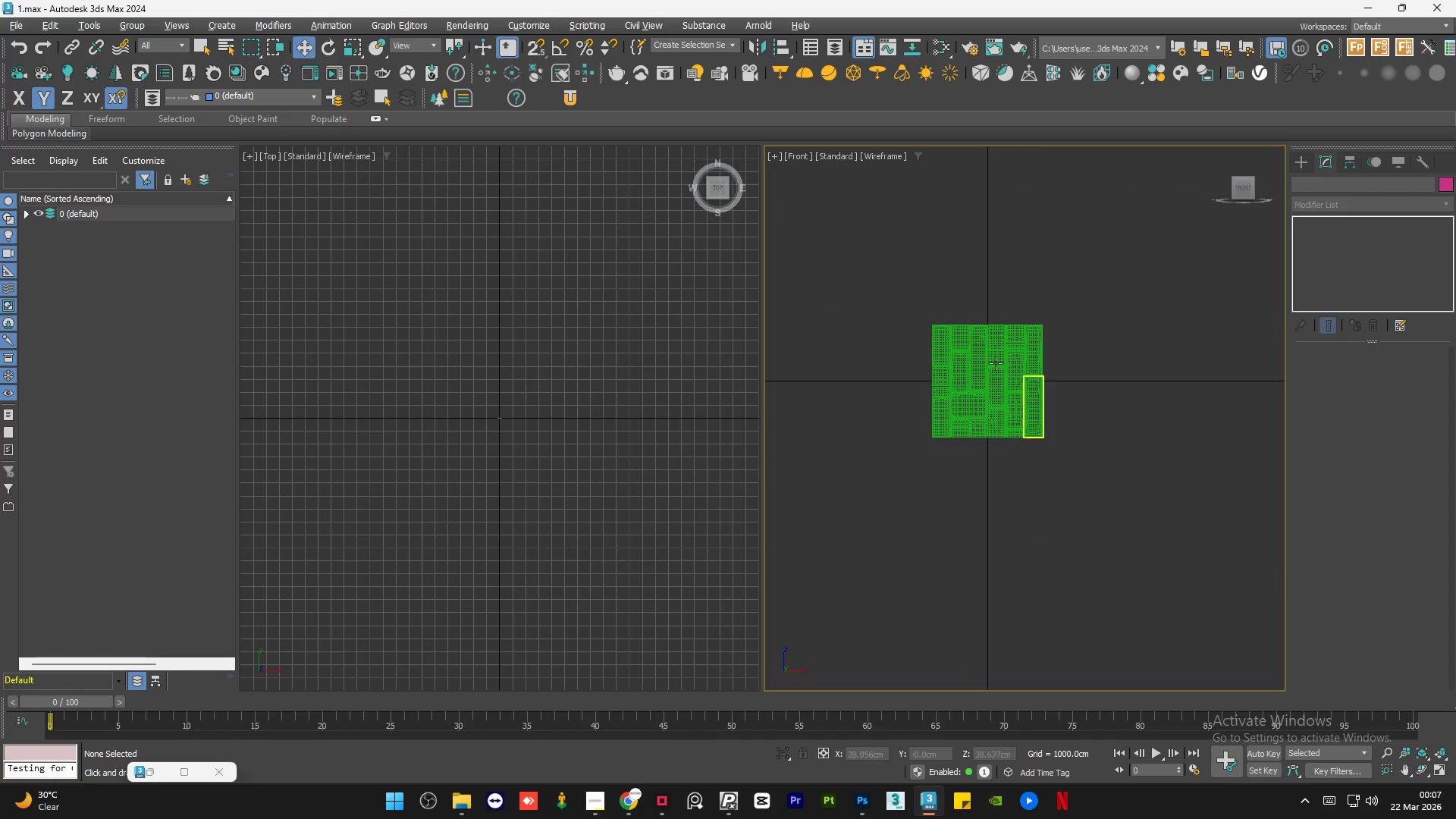 
key(F3)
 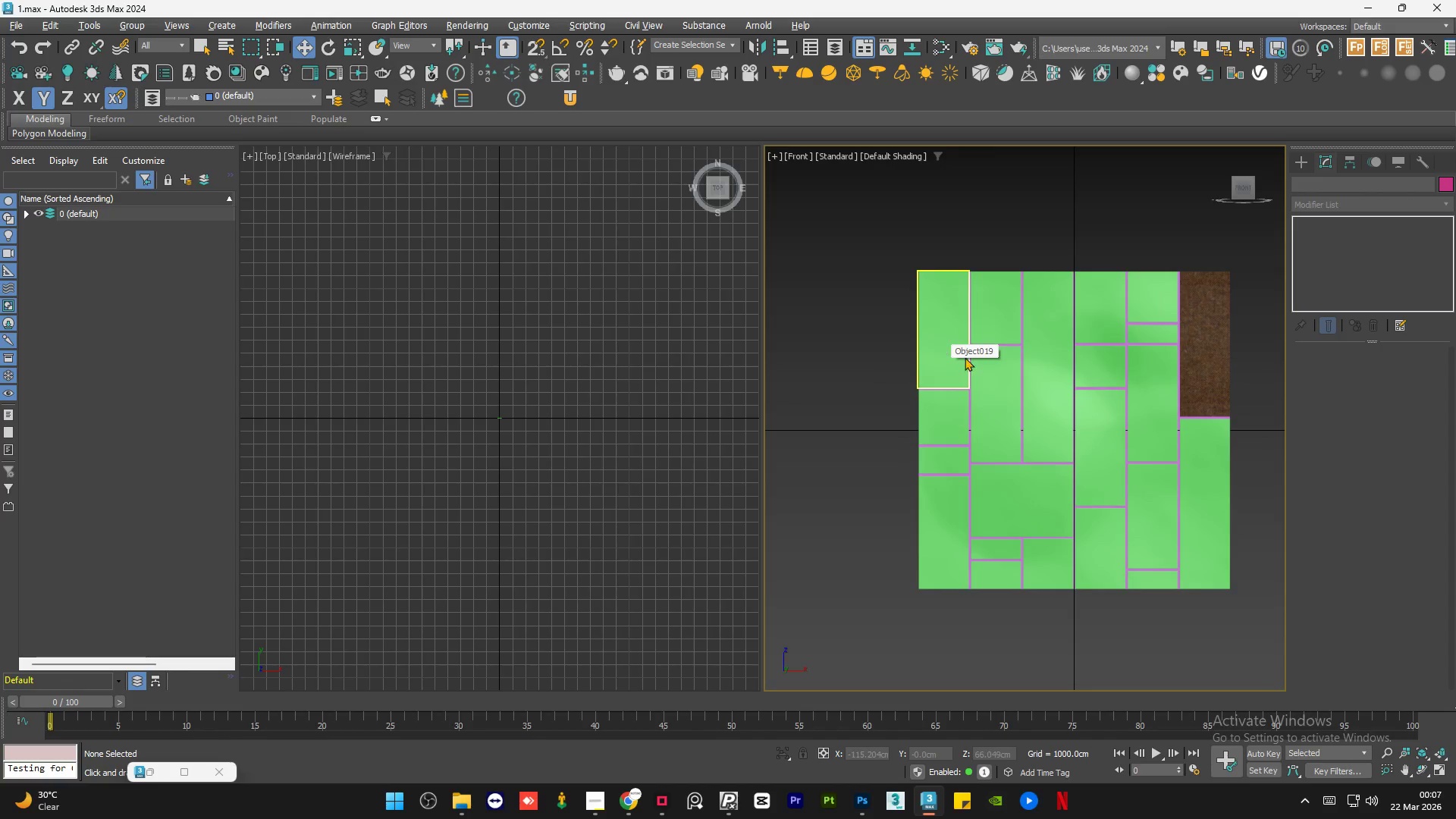 
scroll: coordinate [940, 353], scroll_direction: up, amount: 3.0
 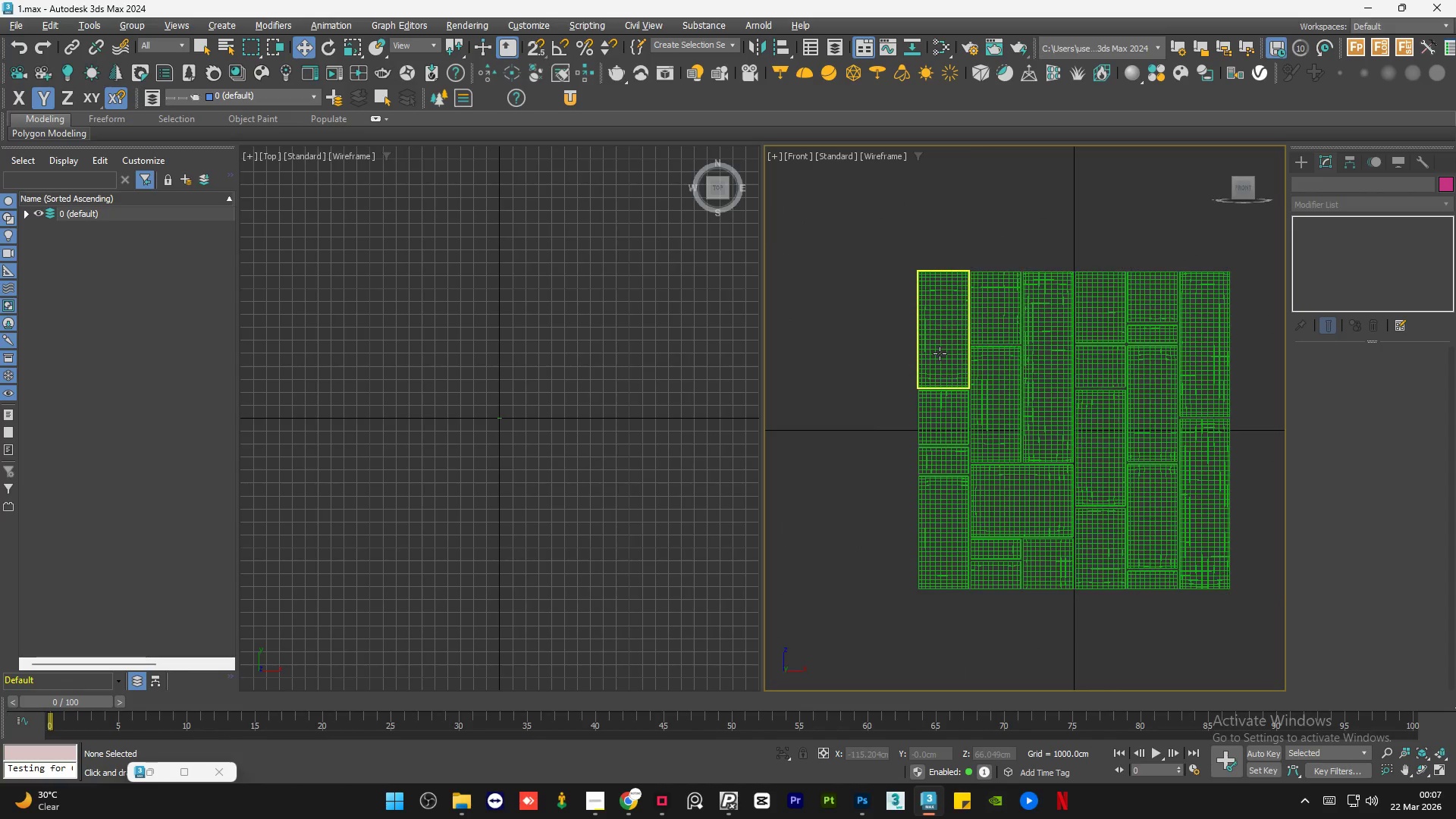 
scroll: coordinate [1075, 422], scroll_direction: none, amount: 0.0
 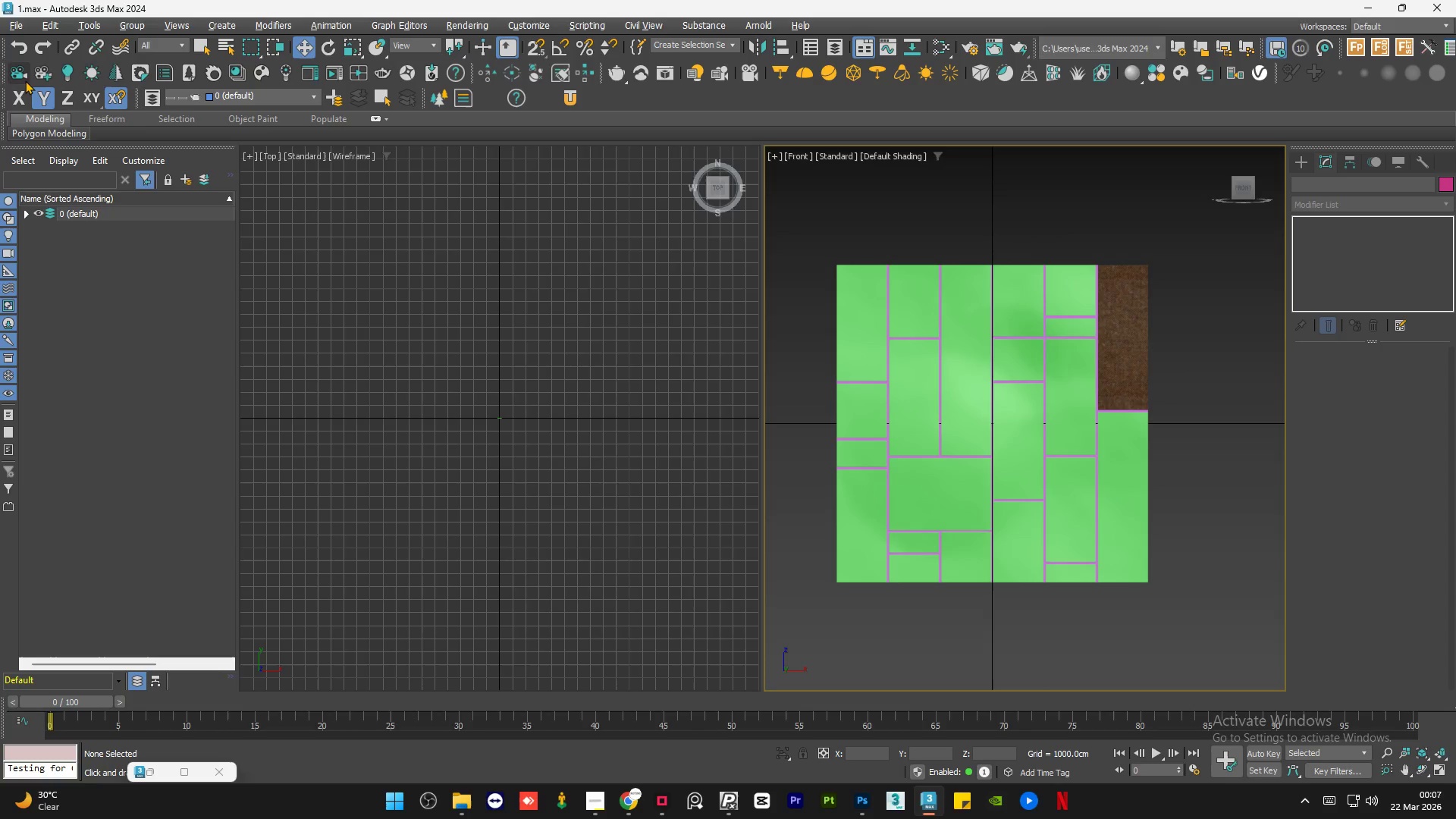 
left_click([44, 74])
 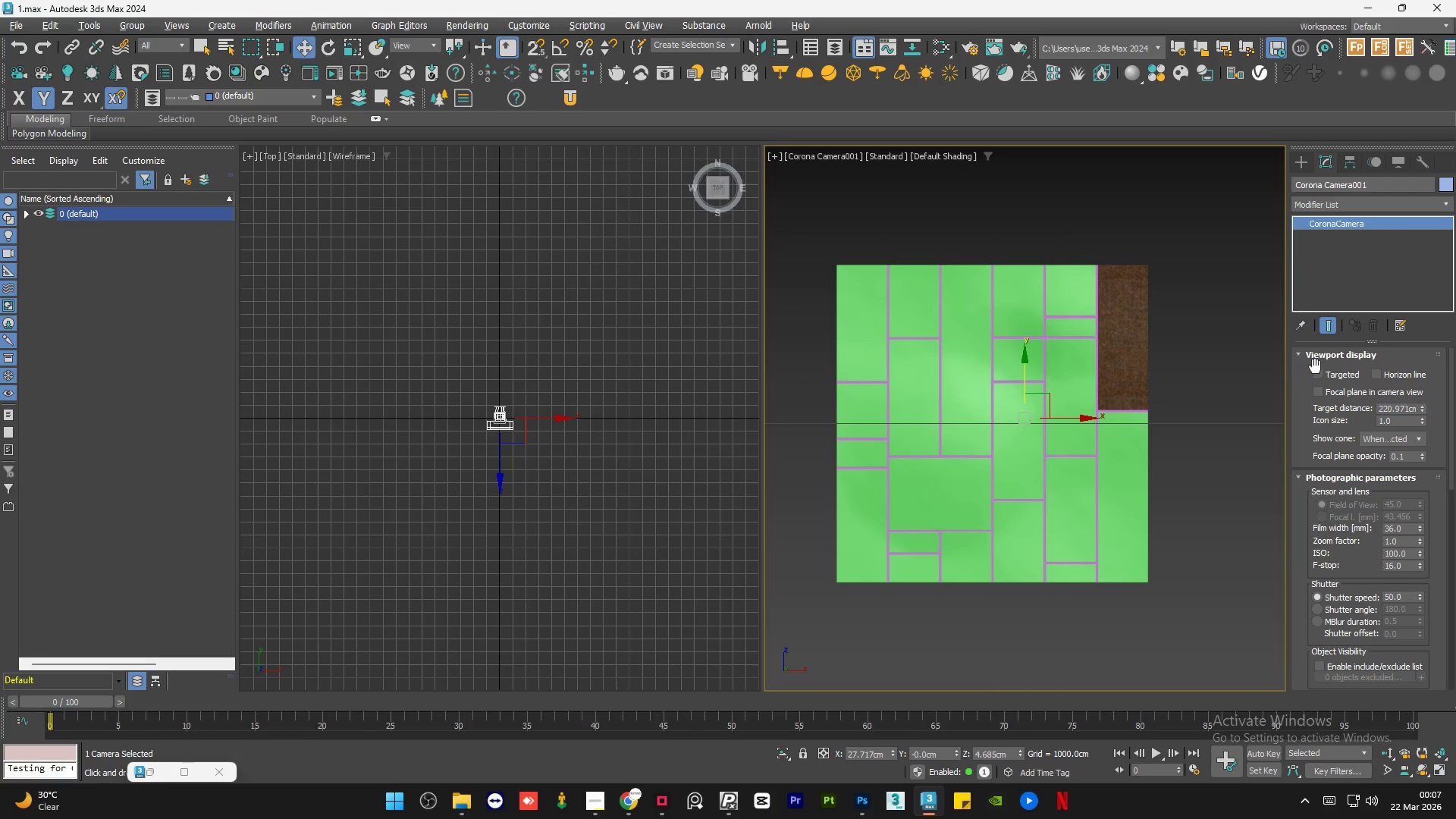 
left_click_drag(start_coordinate=[1451, 421], to_coordinate=[1455, 616])
 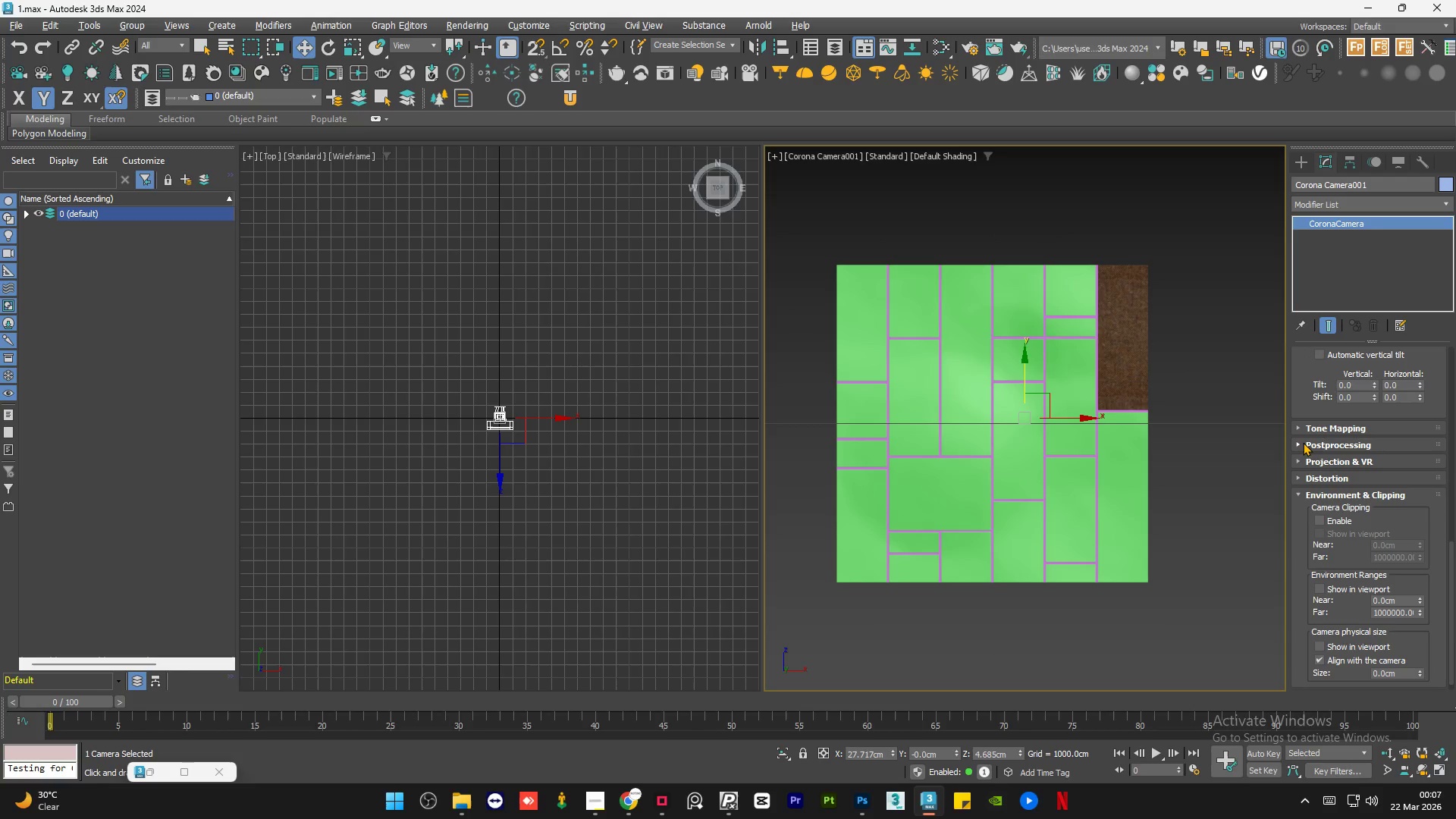 
left_click([1300, 460])
 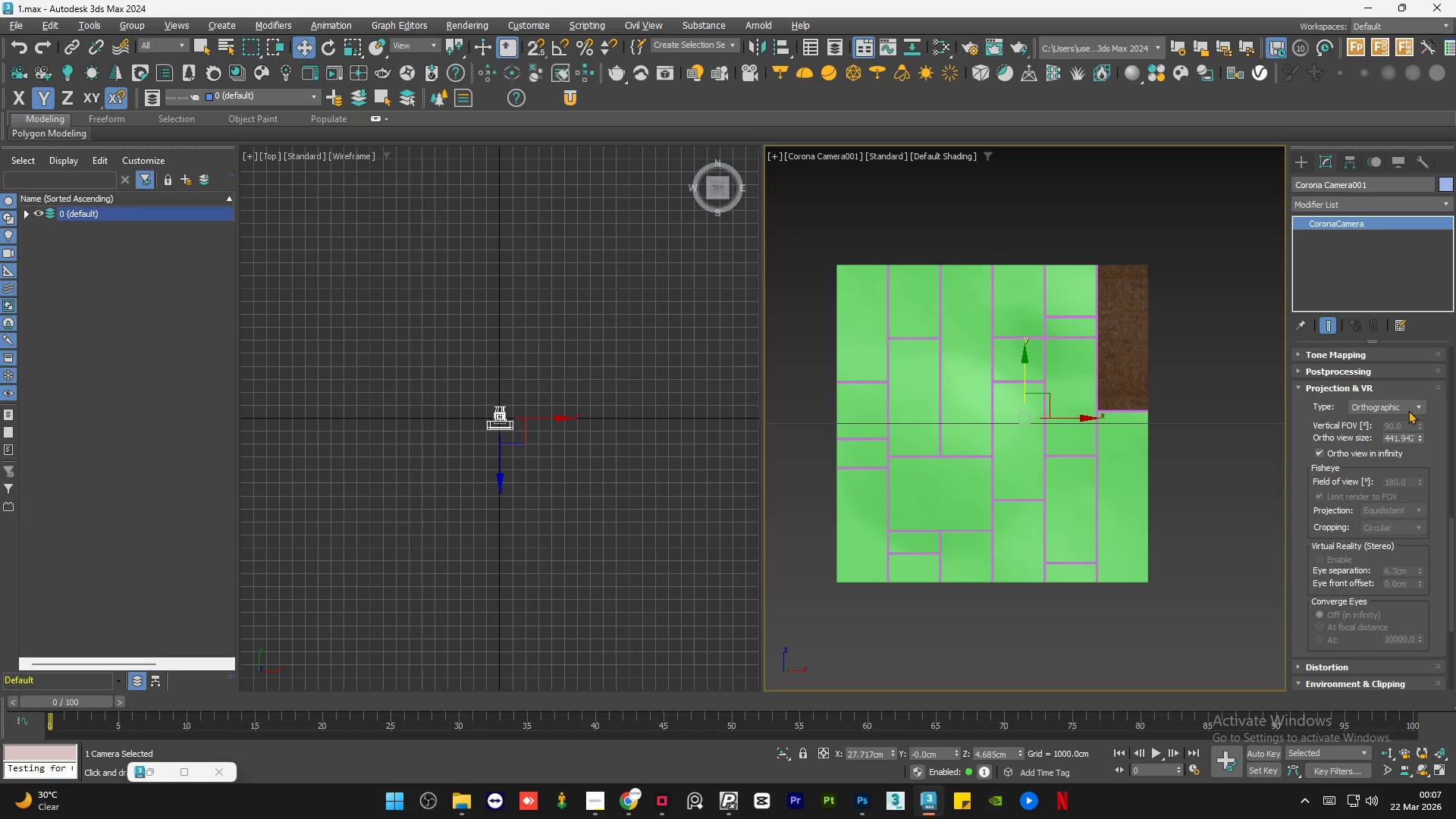 
left_click([1410, 401])
 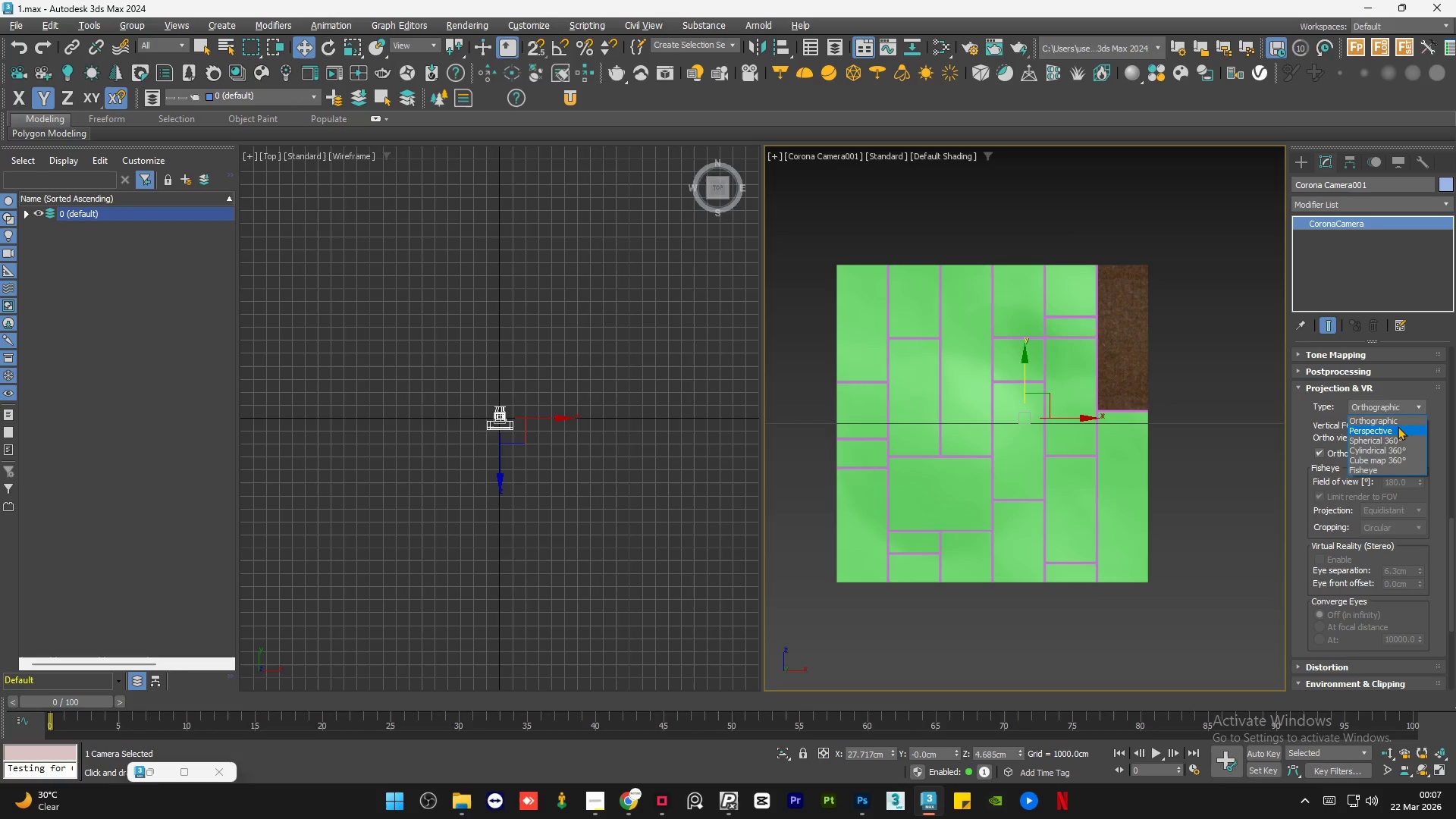 
left_click([1396, 427])
 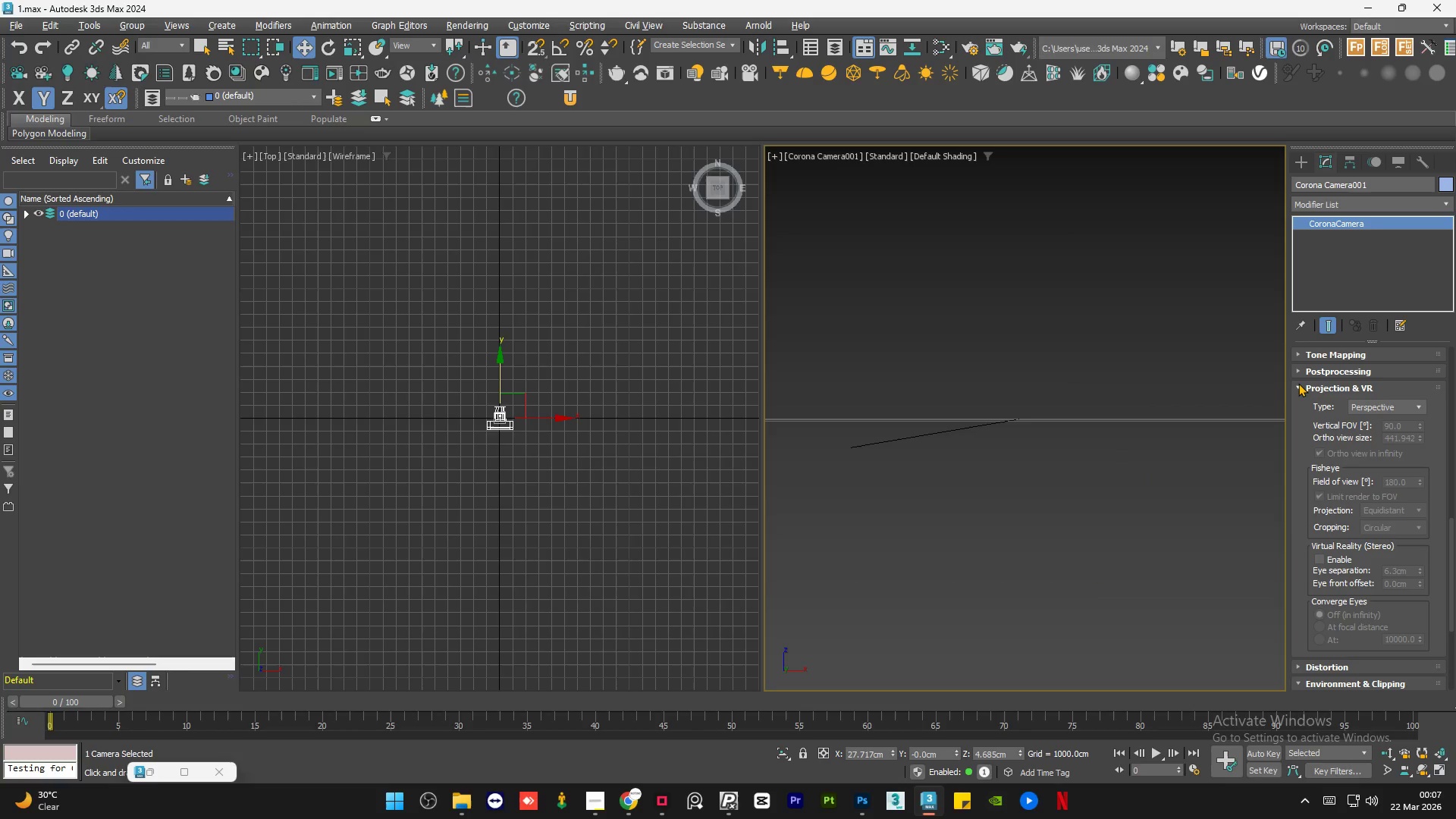 
left_click([1298, 383])
 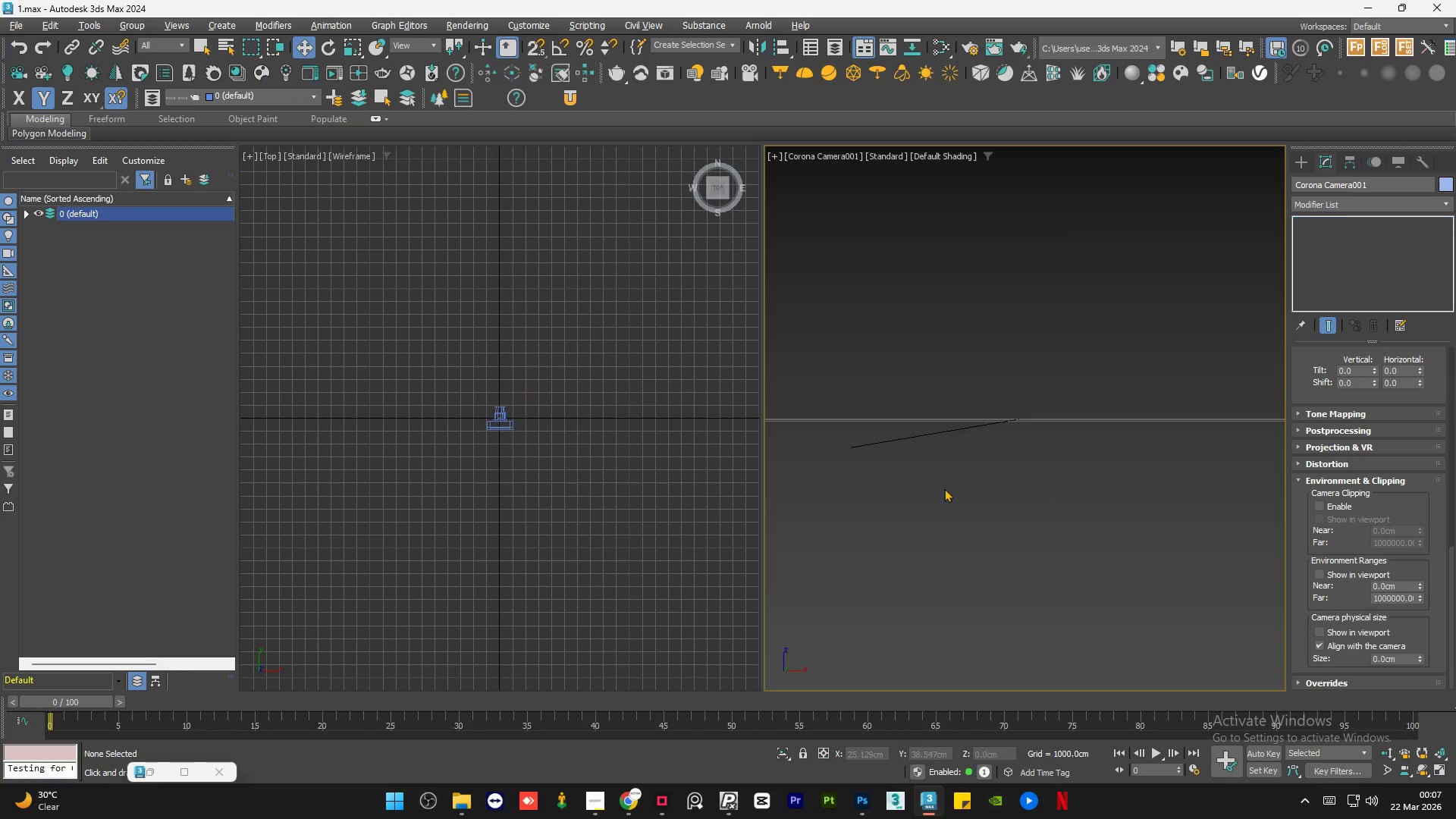 
double_click([475, 410])
 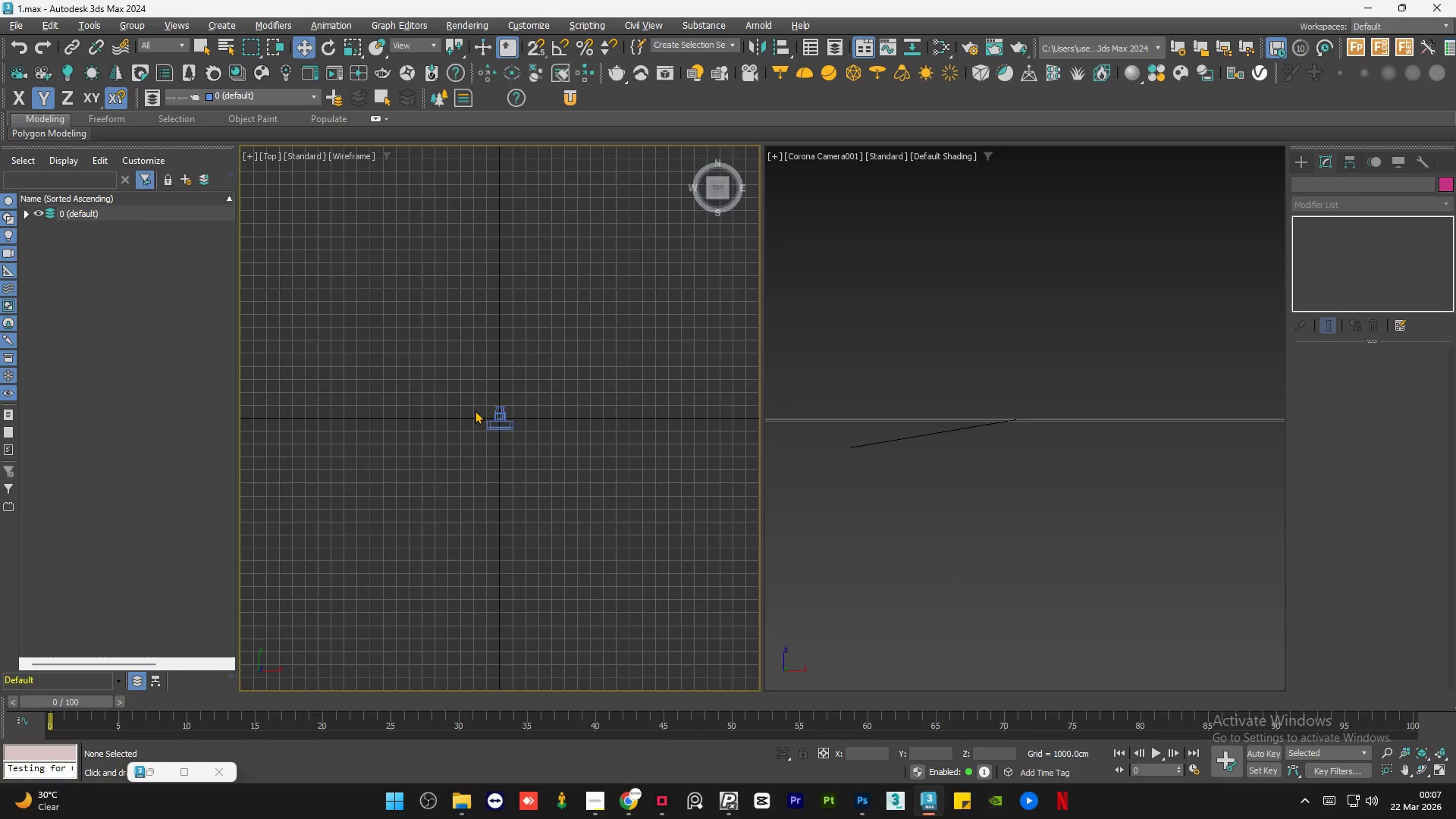 
key(C)
 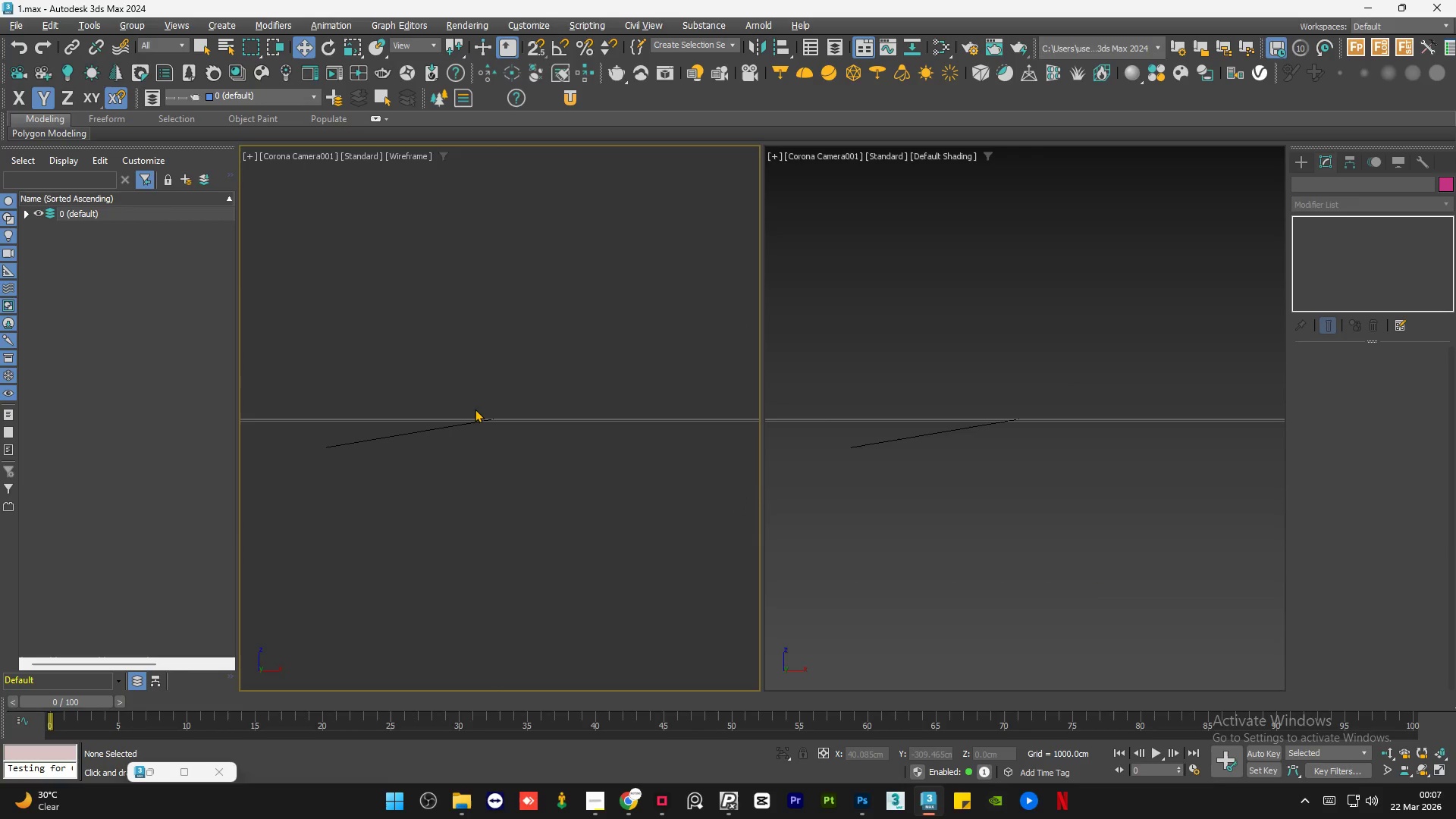 
key(F3)
 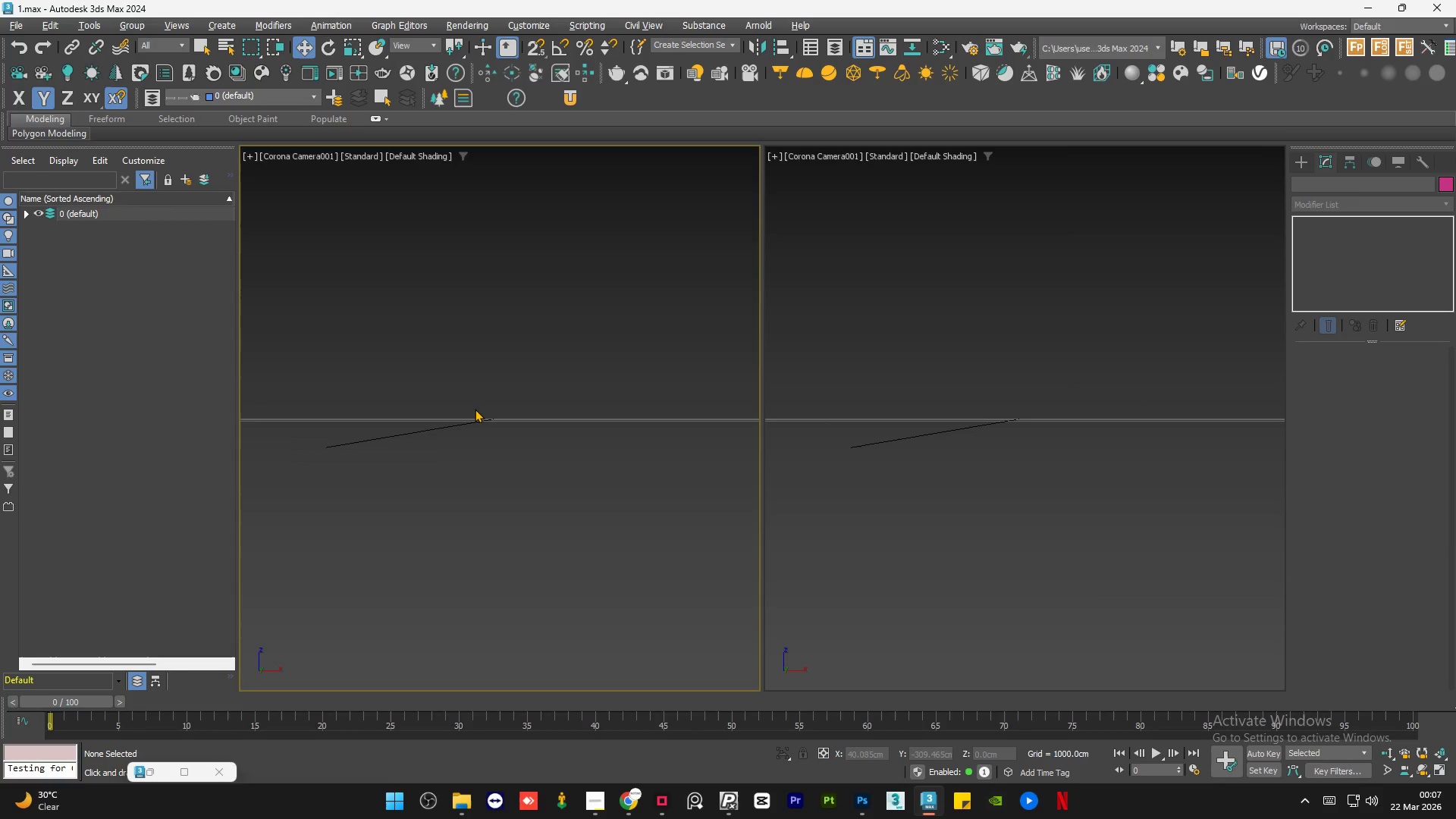 
key(F3)
 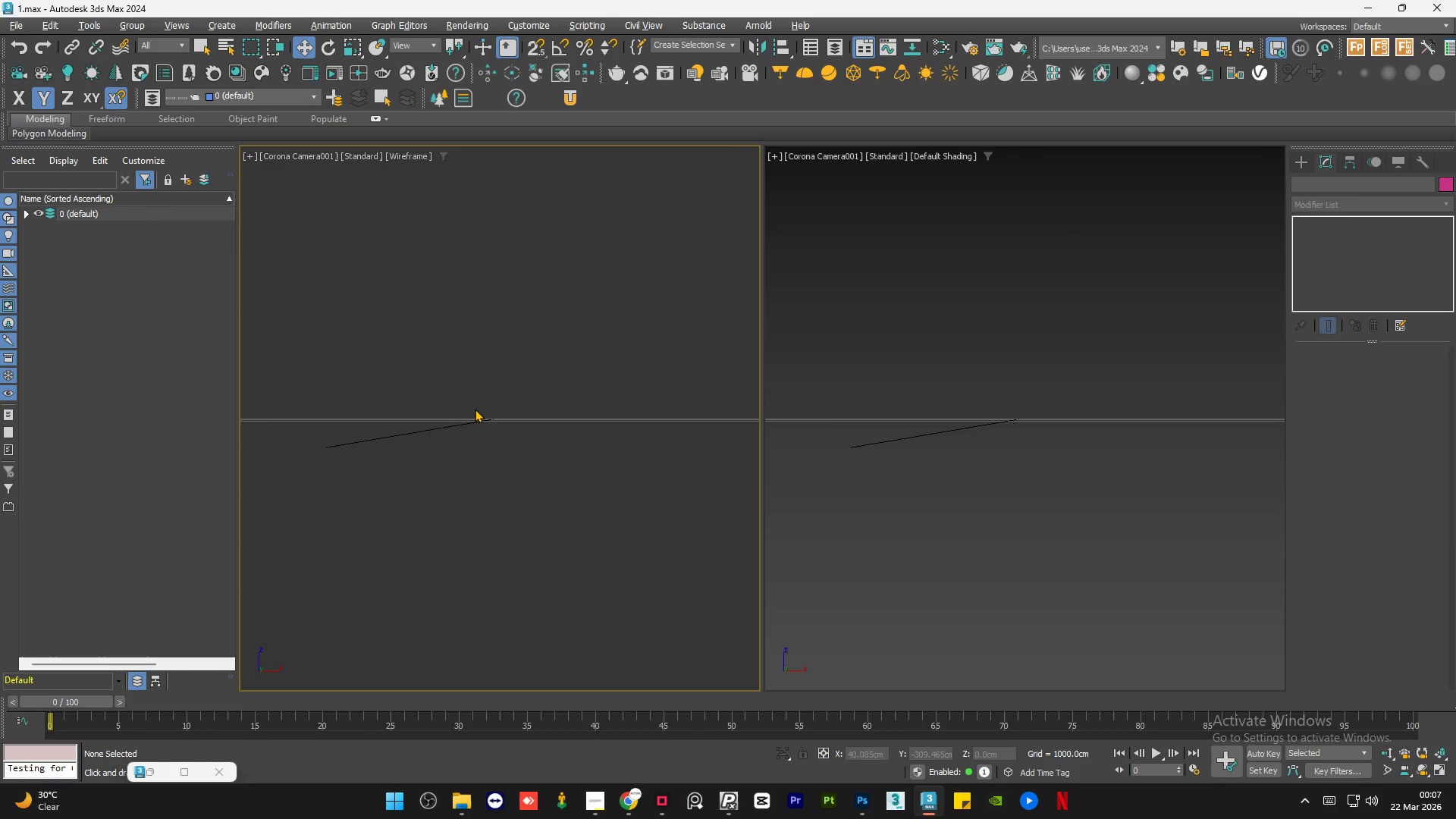 
key(F4)
 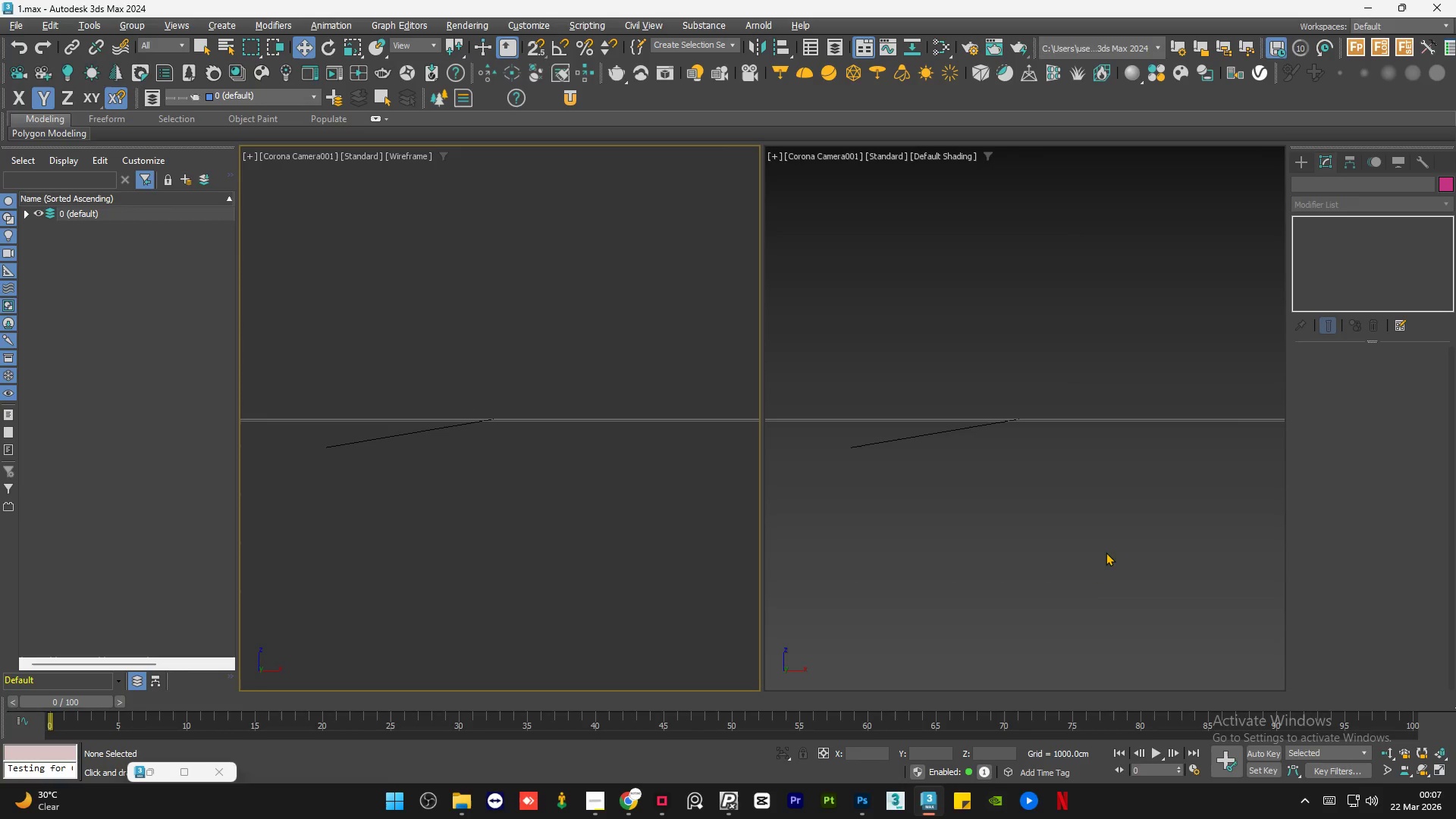 
hold_key(key=AltLeft, duration=1.5)
 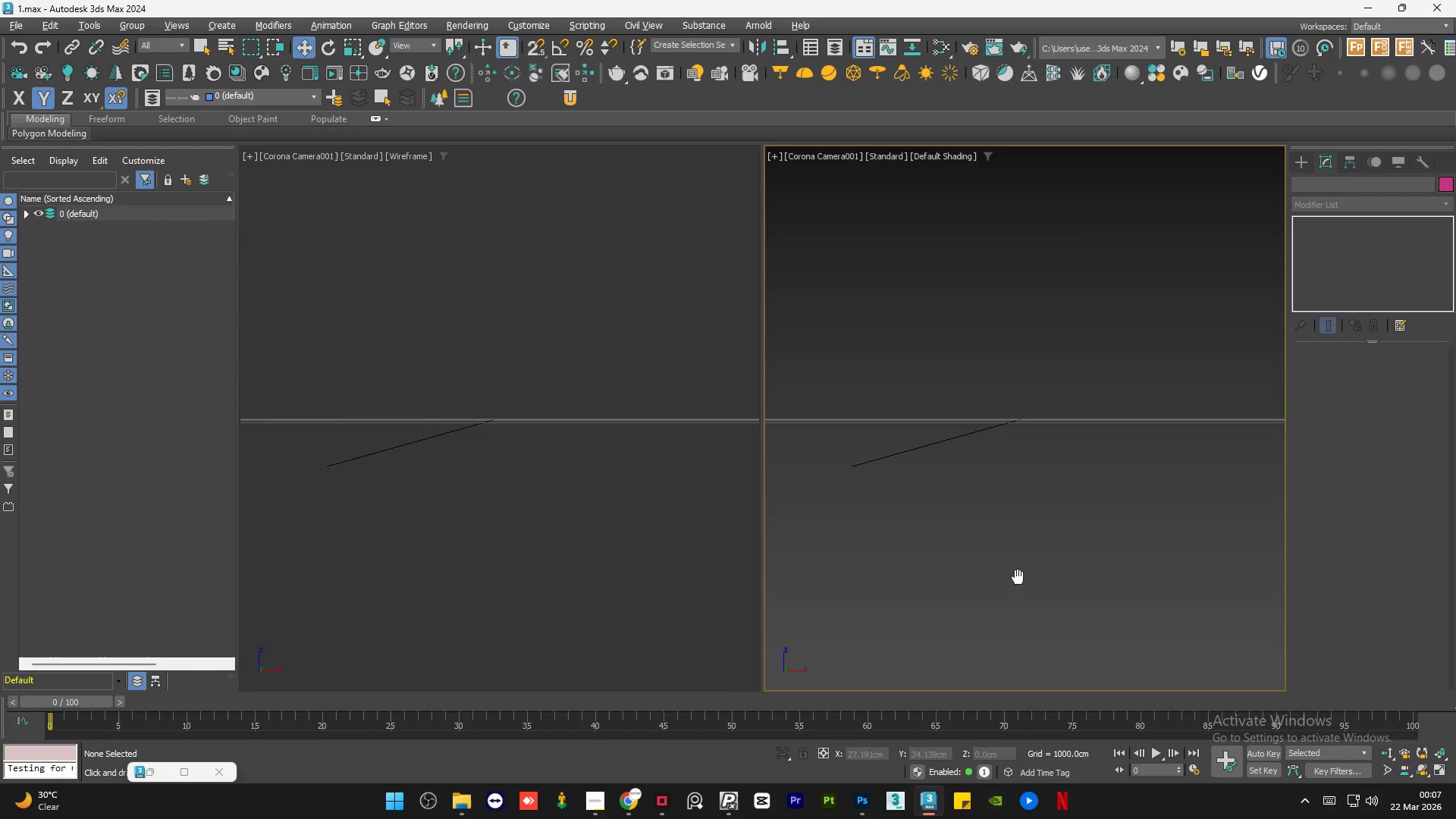 
scroll: coordinate [1013, 482], scroll_direction: down, amount: 3.0
 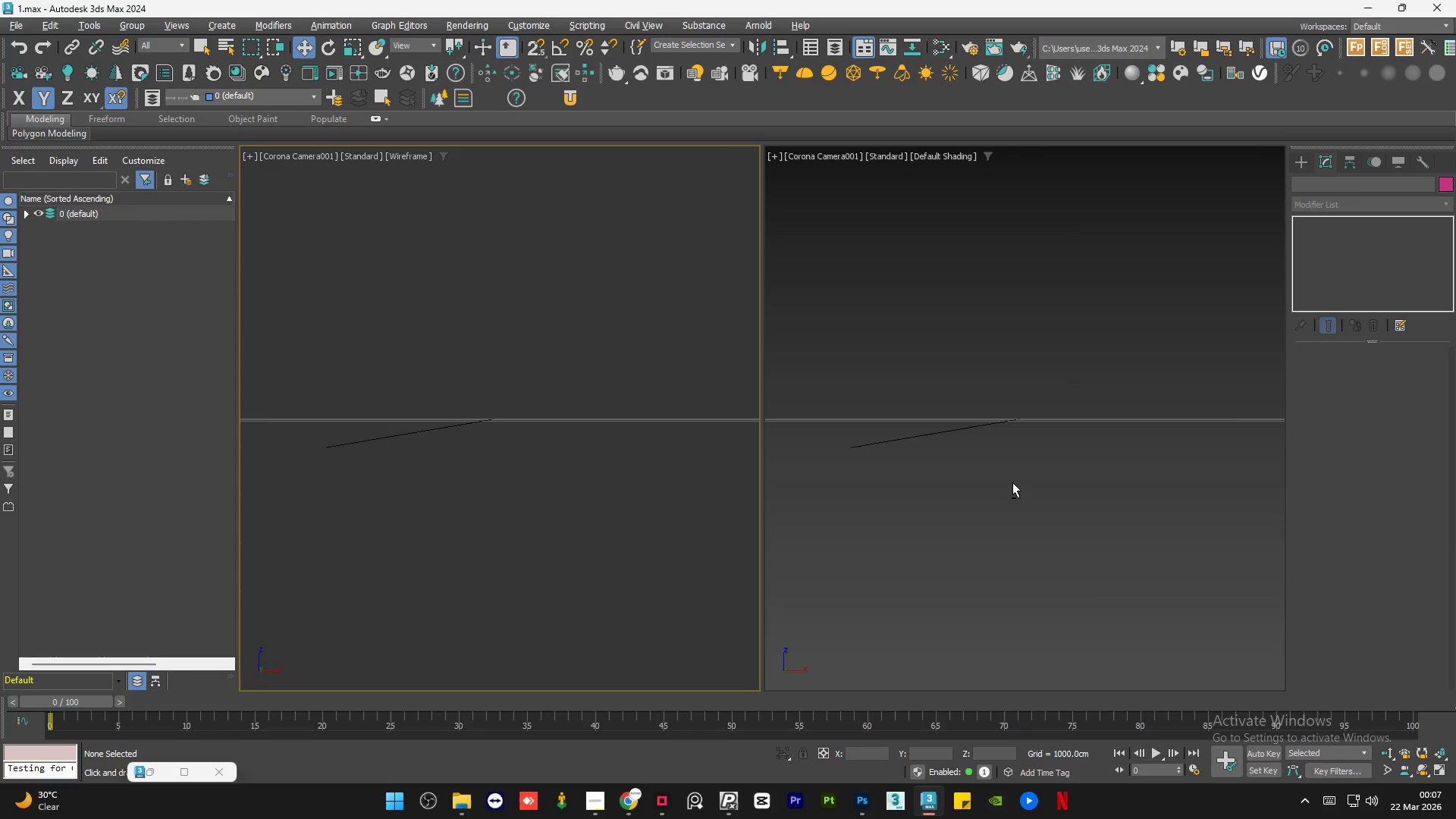 
hold_key(key=AltLeft, duration=0.97)